 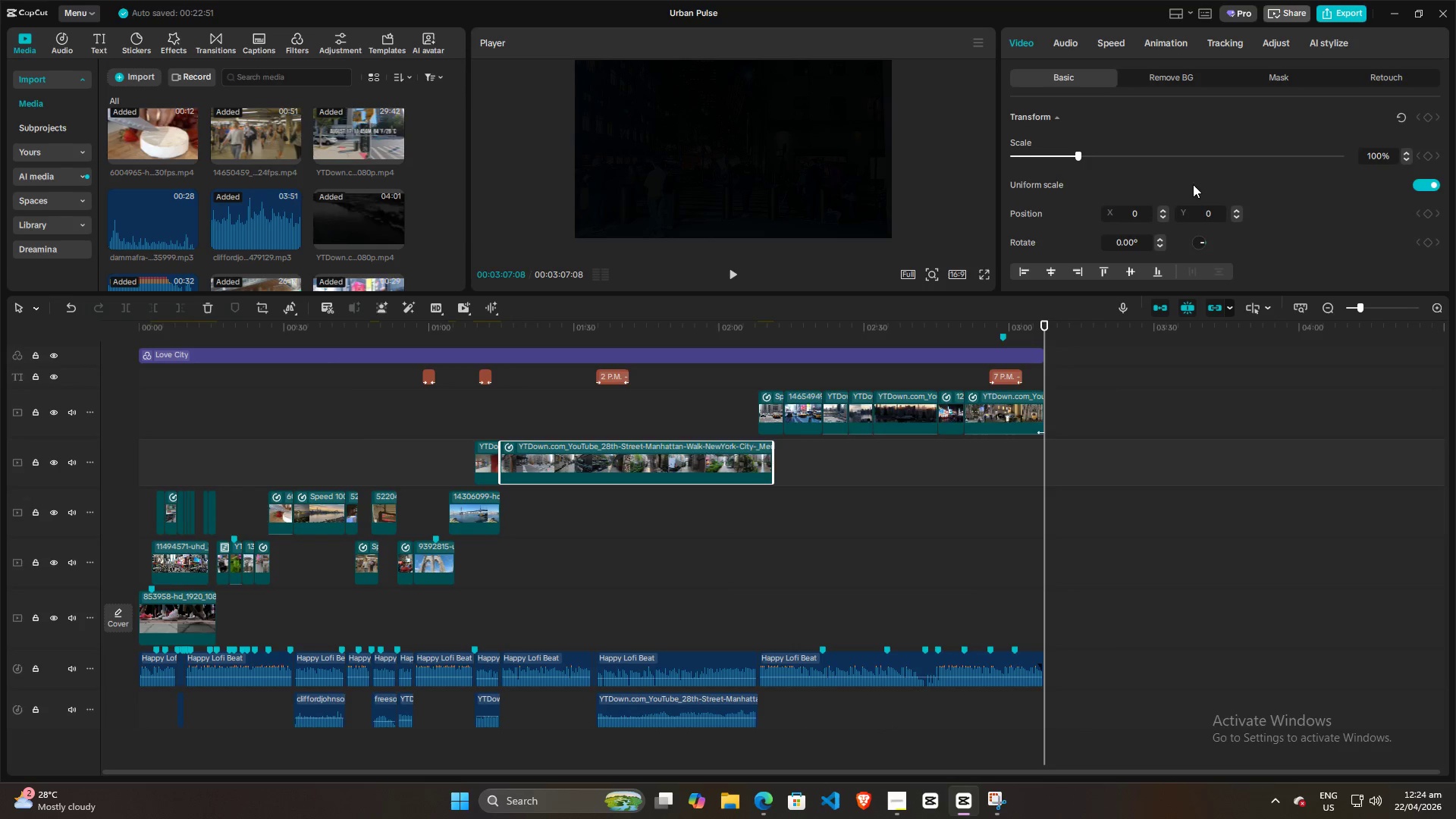 
scroll: coordinate [1219, 168], scroll_direction: down, amount: 1.0
 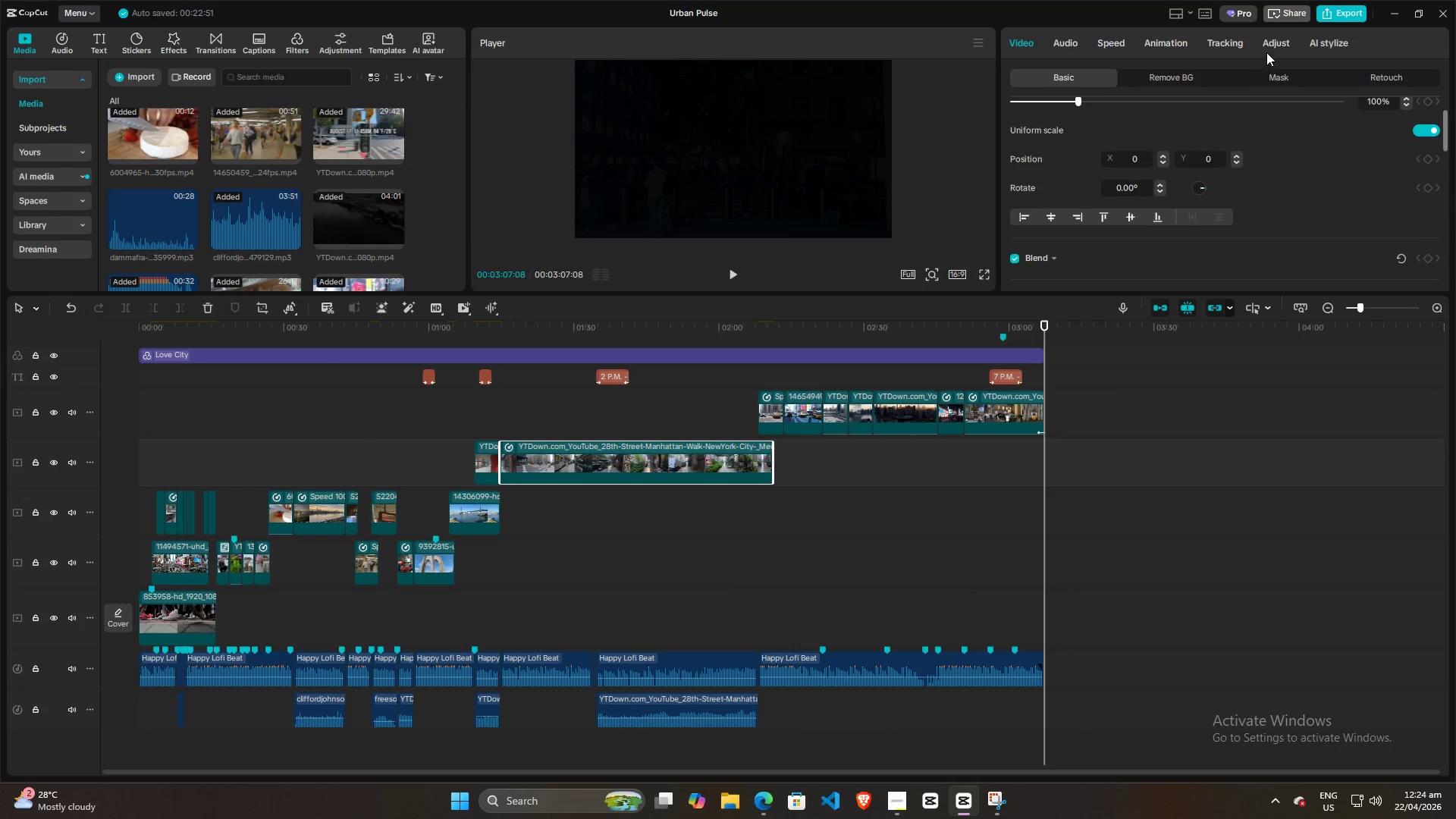 
left_click([1271, 49])
 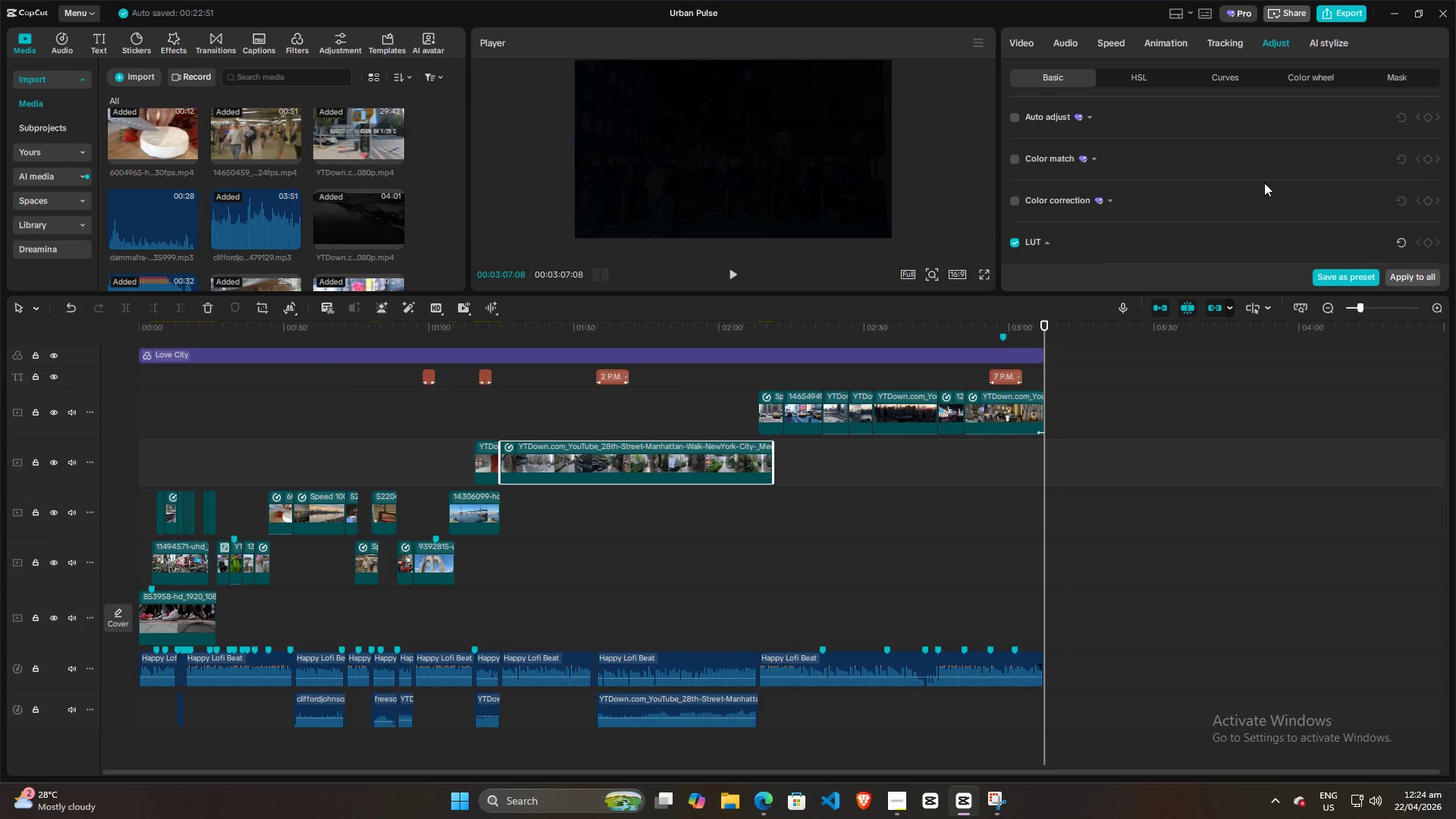 
scroll: coordinate [1264, 185], scroll_direction: down, amount: 20.0
 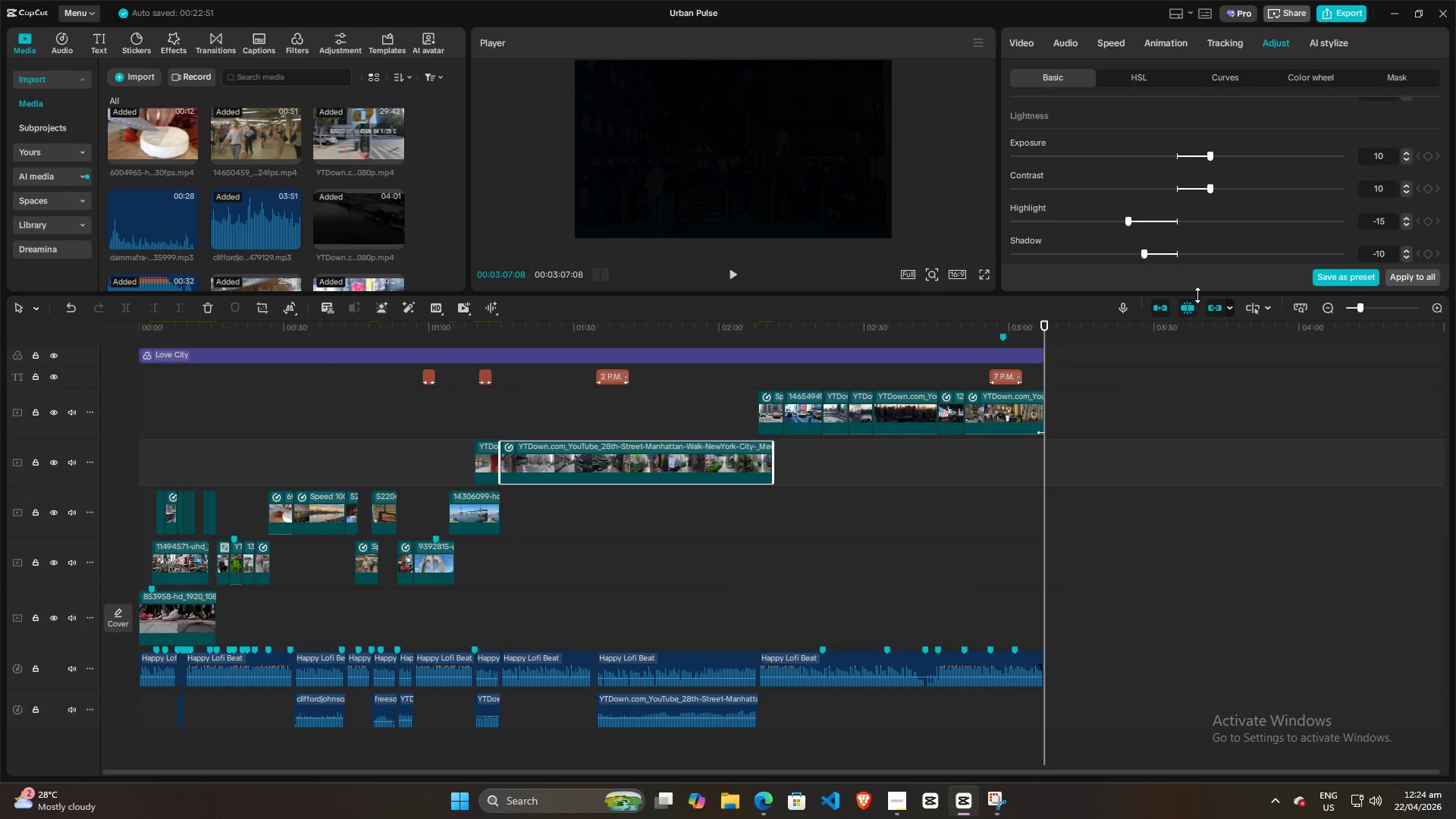 
left_click_drag(start_coordinate=[1198, 293], to_coordinate=[1198, 682])
 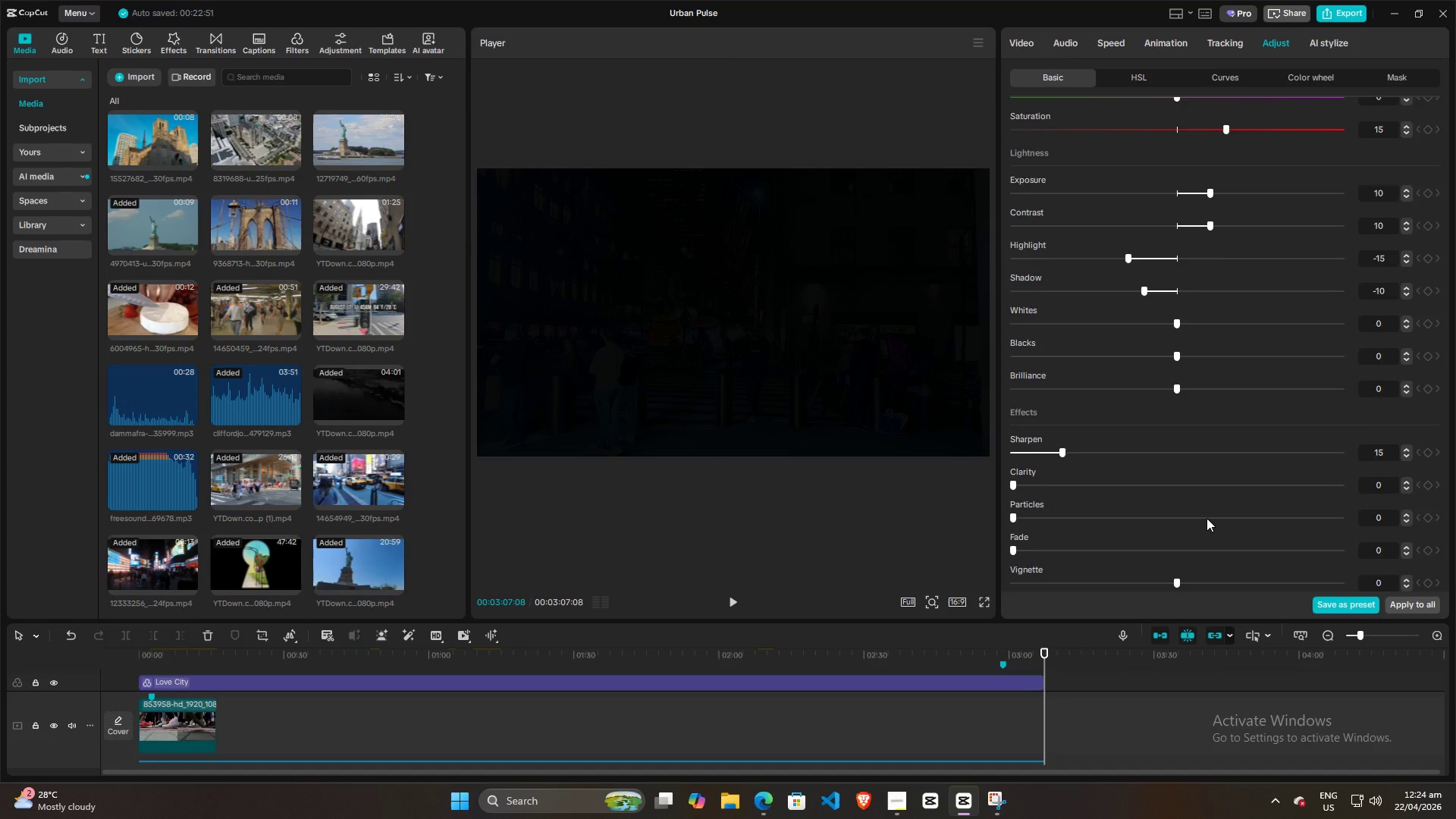 
scroll: coordinate [1207, 516], scroll_direction: up, amount: 2.0
 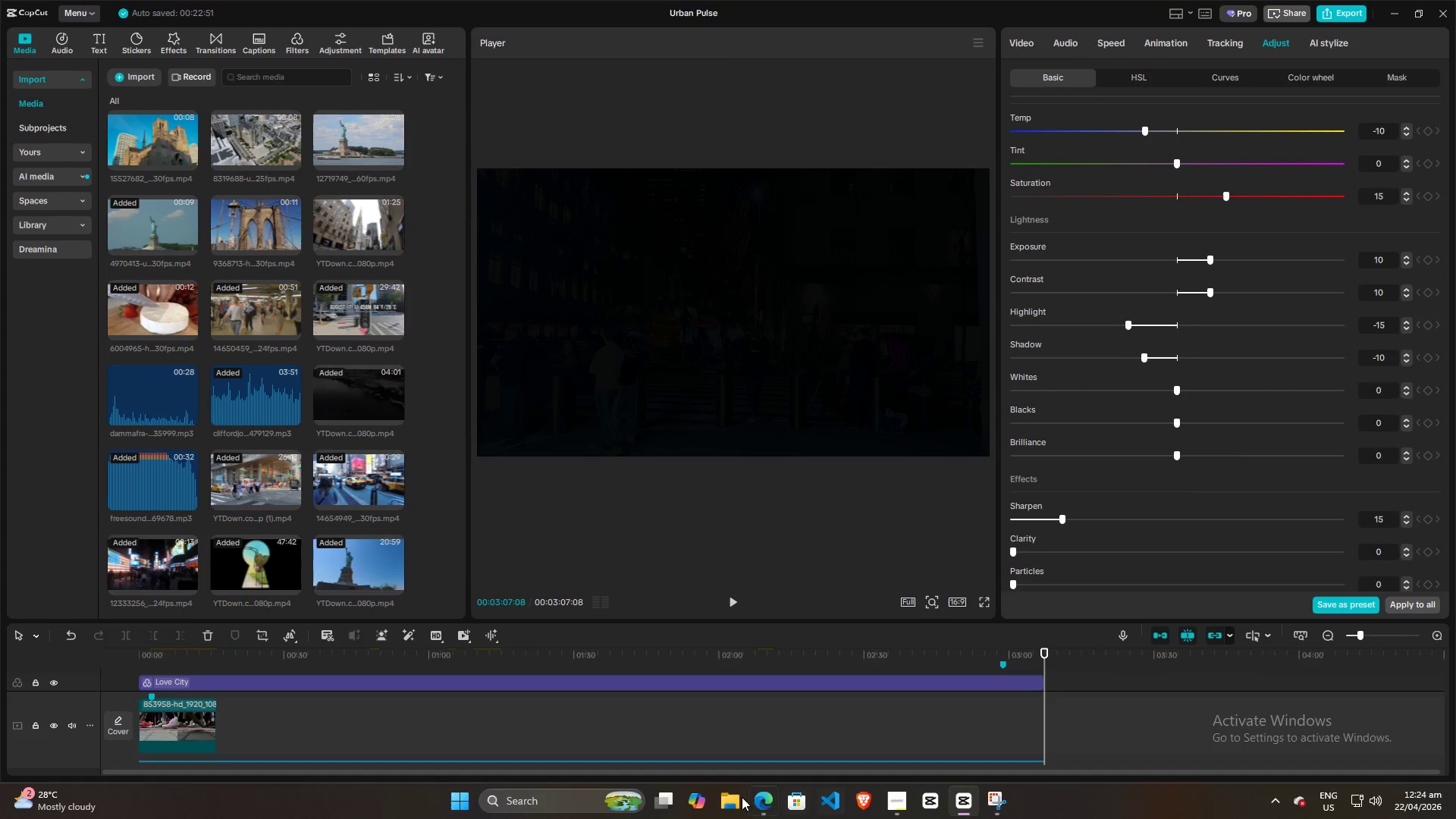 
left_click([1001, 803])
 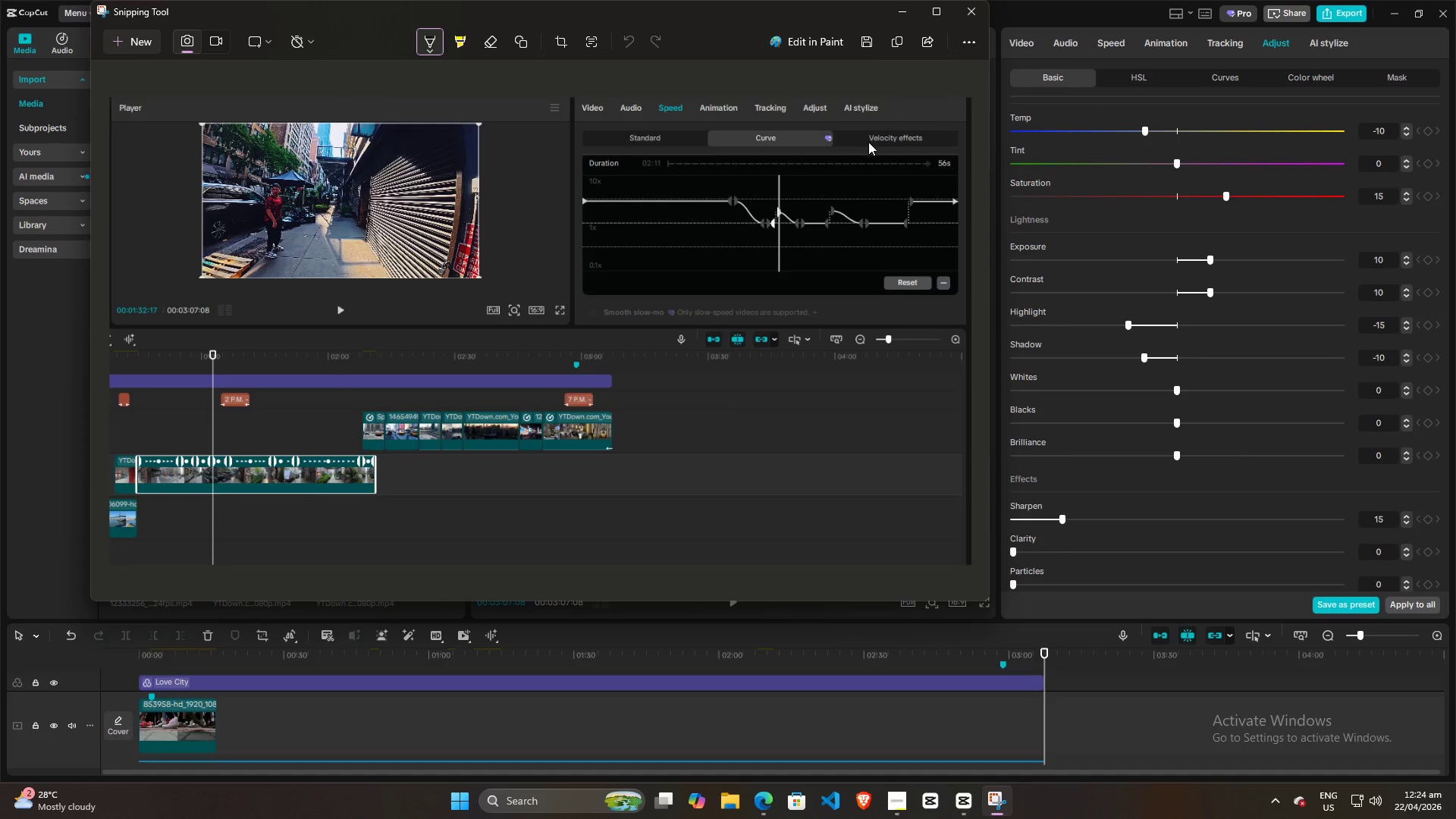 
wait(6.12)
 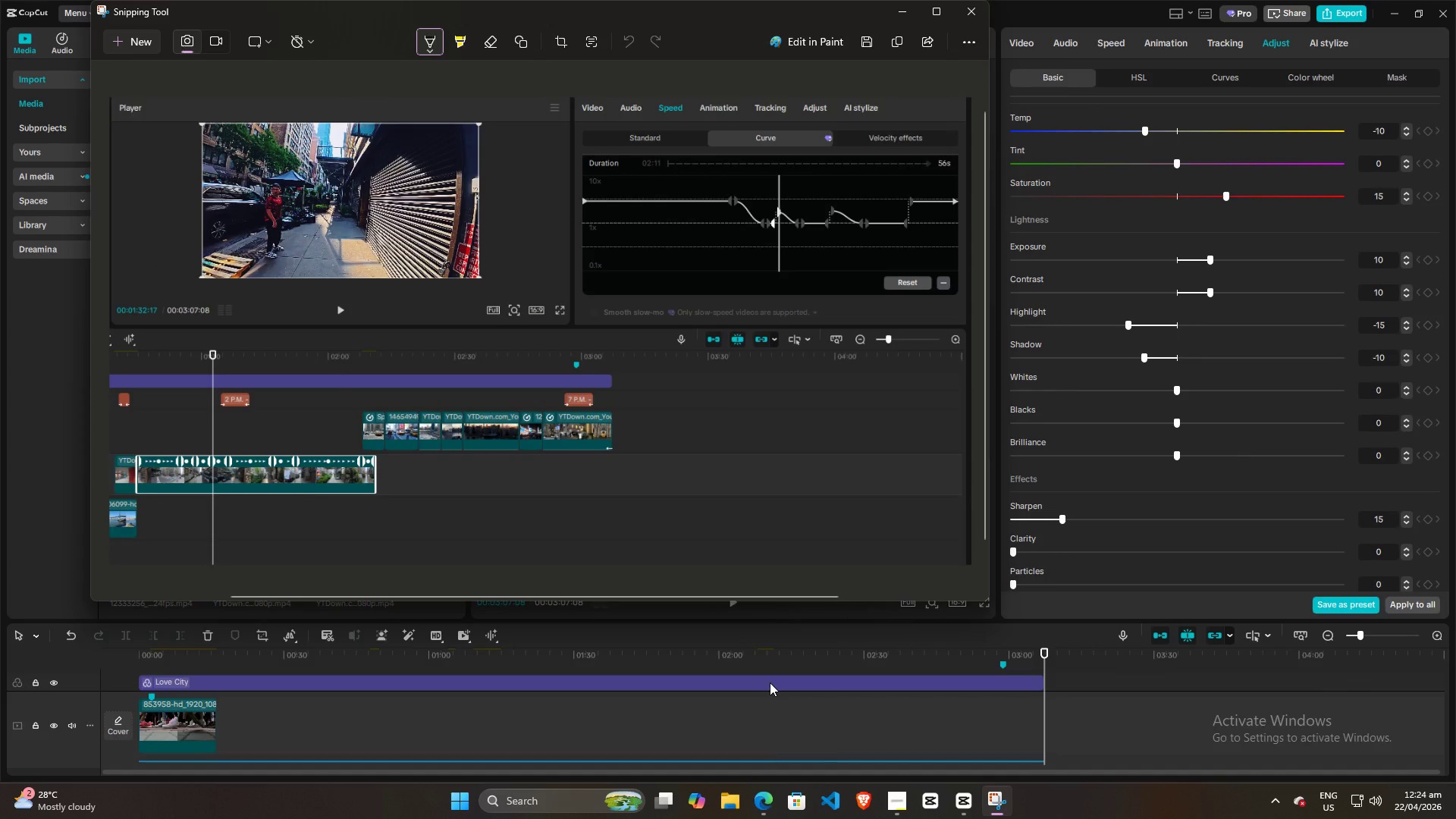 
left_click([142, 43])
 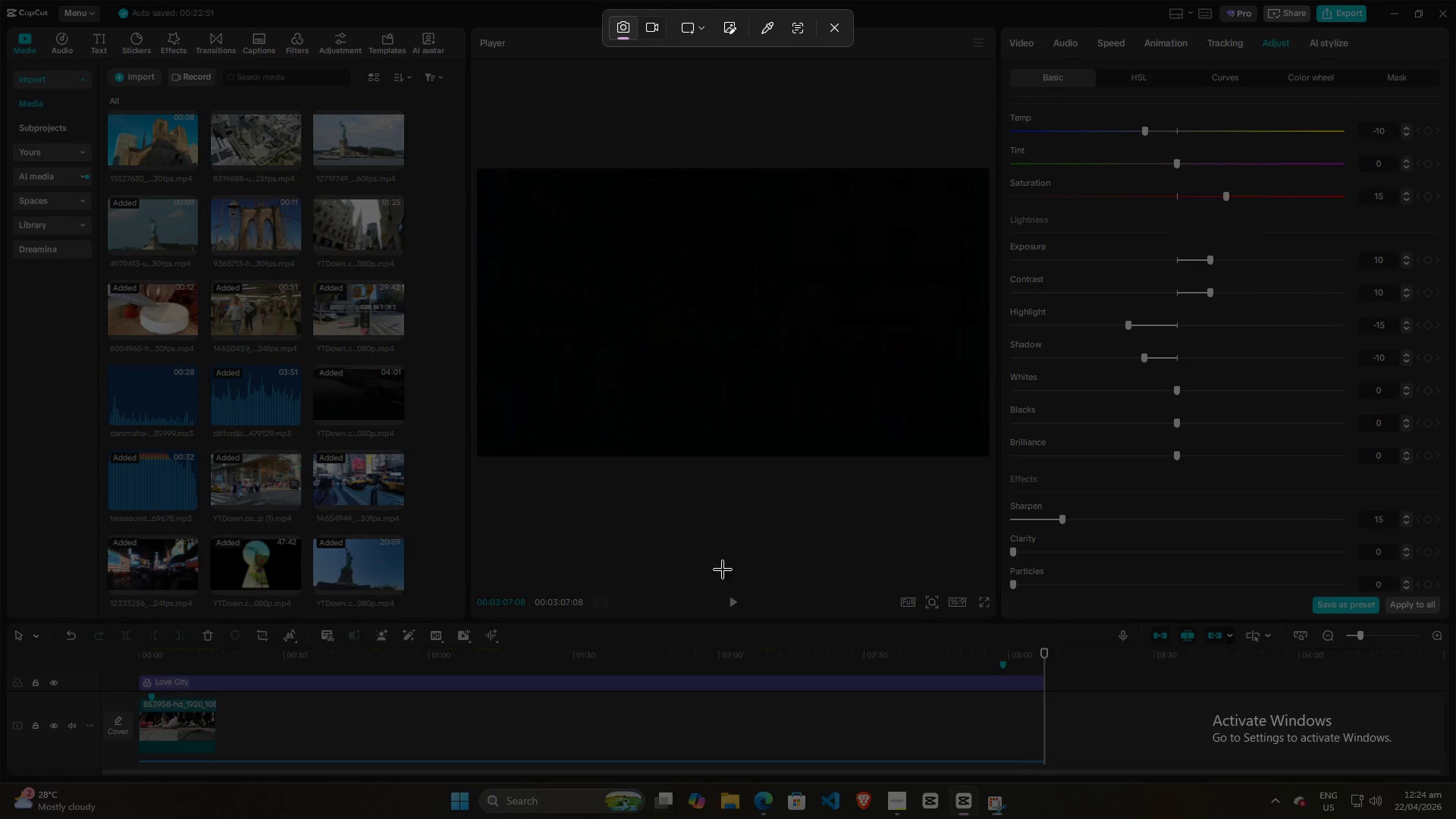 
key(Escape)
 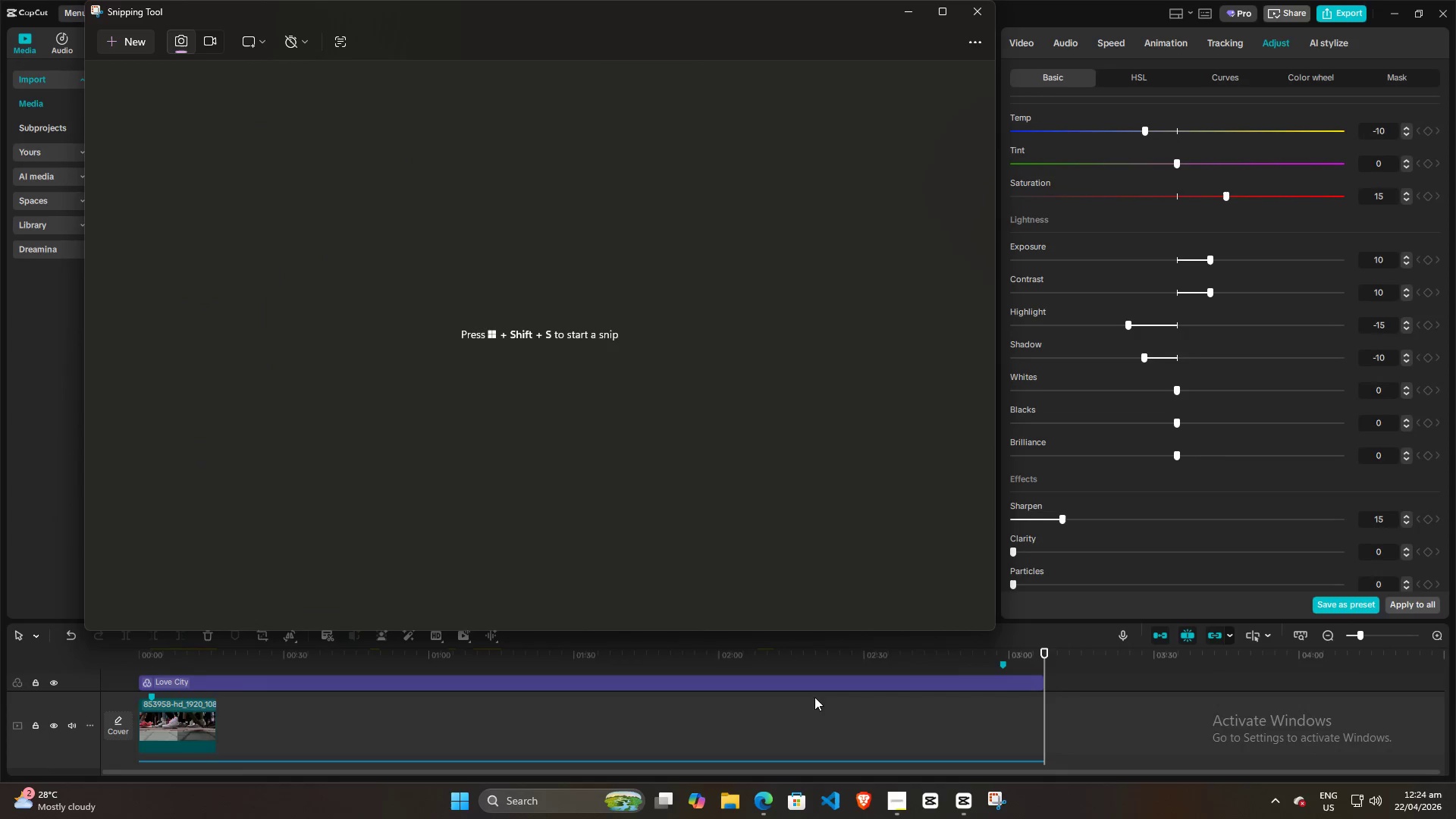 
scroll: coordinate [836, 712], scroll_direction: down, amount: 2.0
 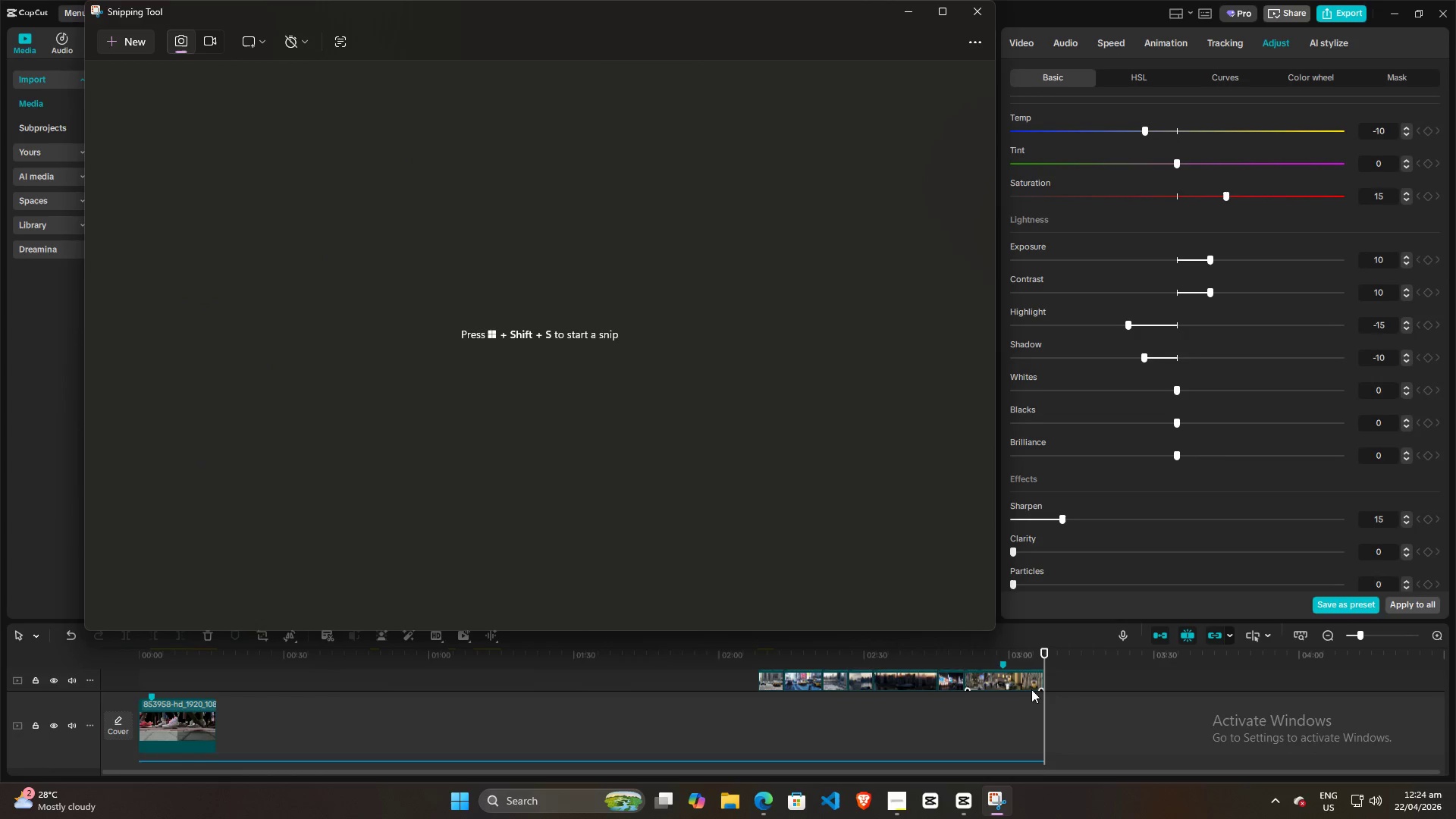 
left_click_drag(start_coordinate=[1044, 673], to_coordinate=[1017, 673])
 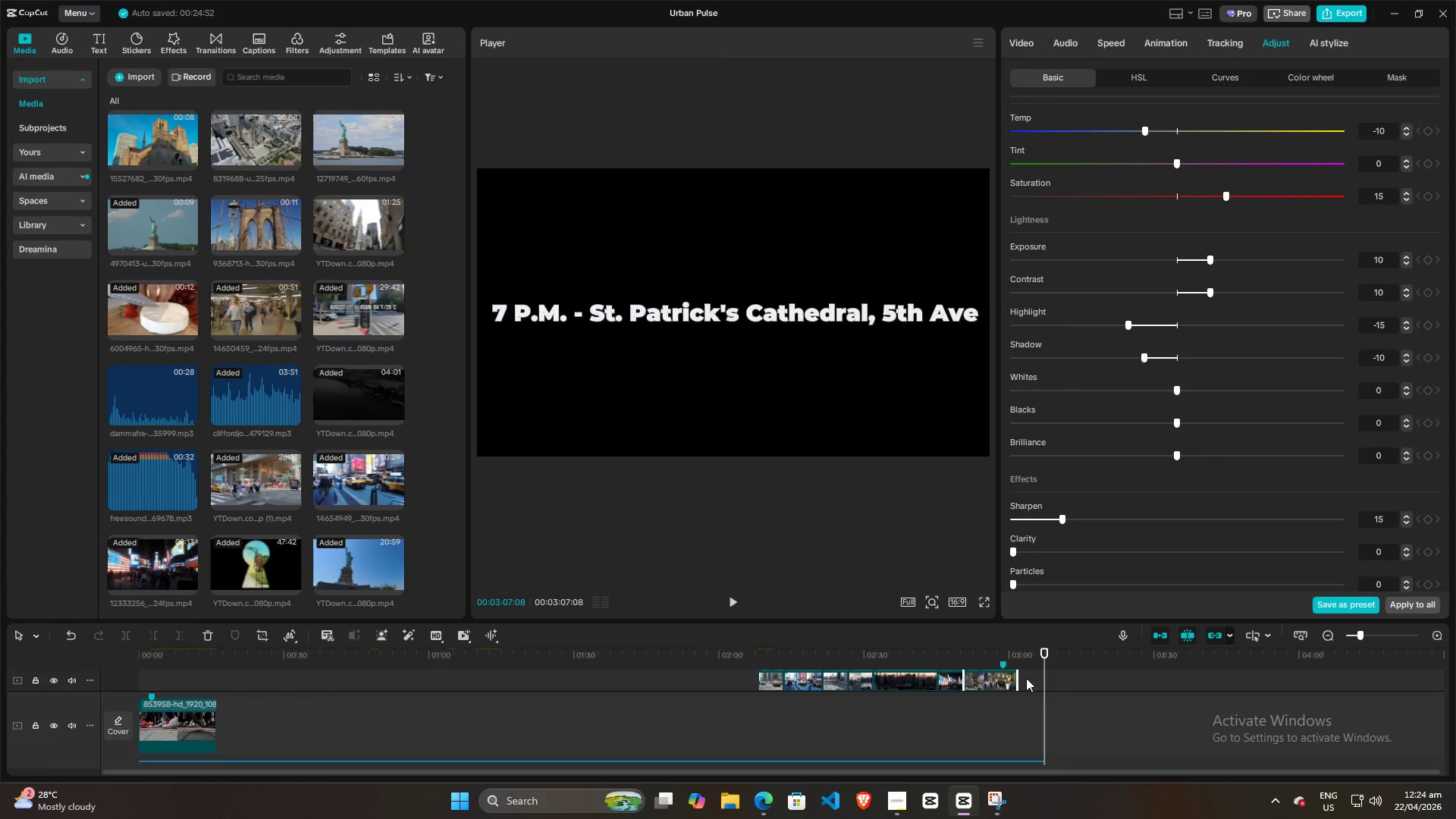 
key(Control+Z)
 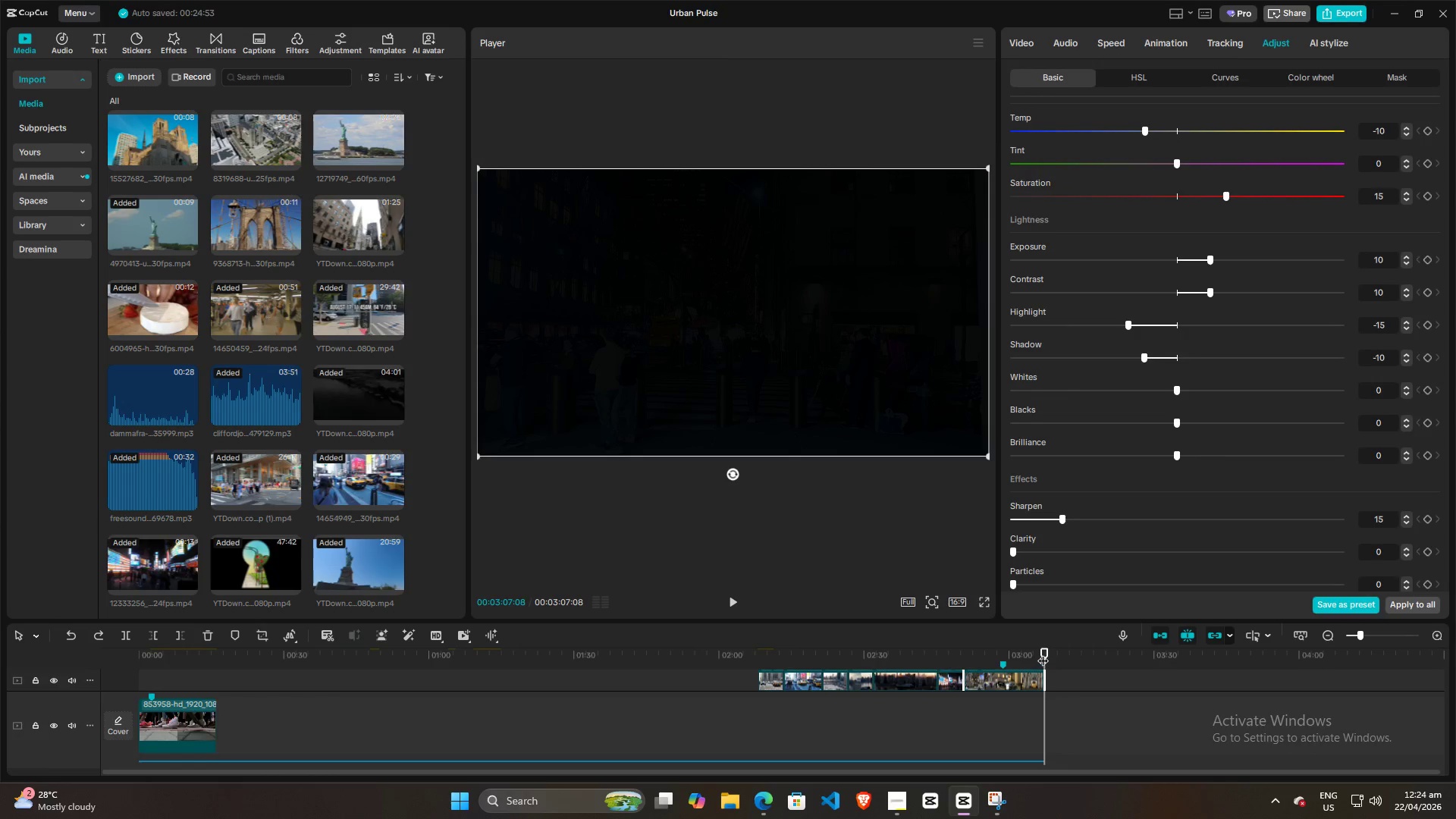 
left_click_drag(start_coordinate=[1043, 653], to_coordinate=[993, 654])
 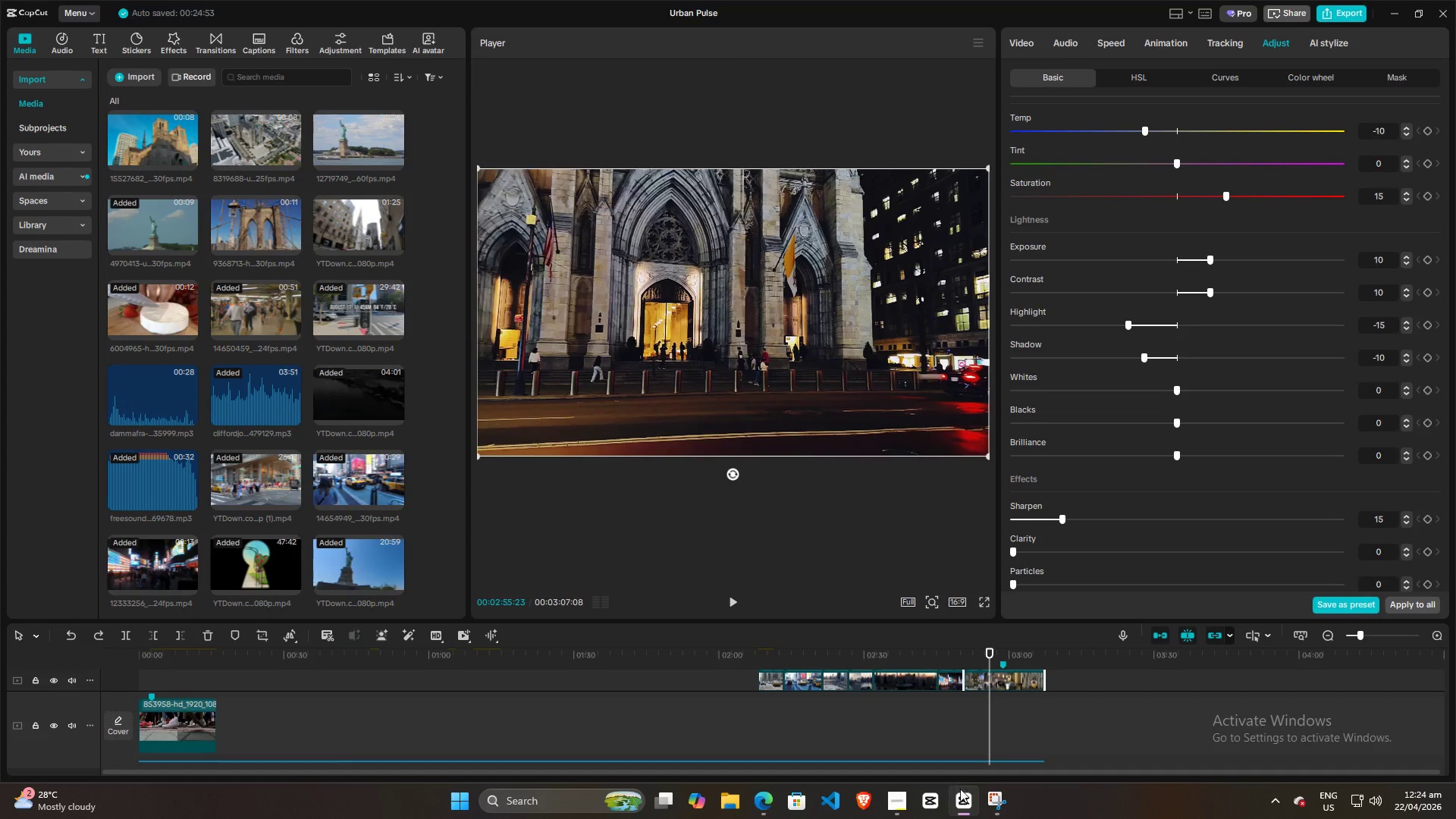 
left_click([987, 801])
 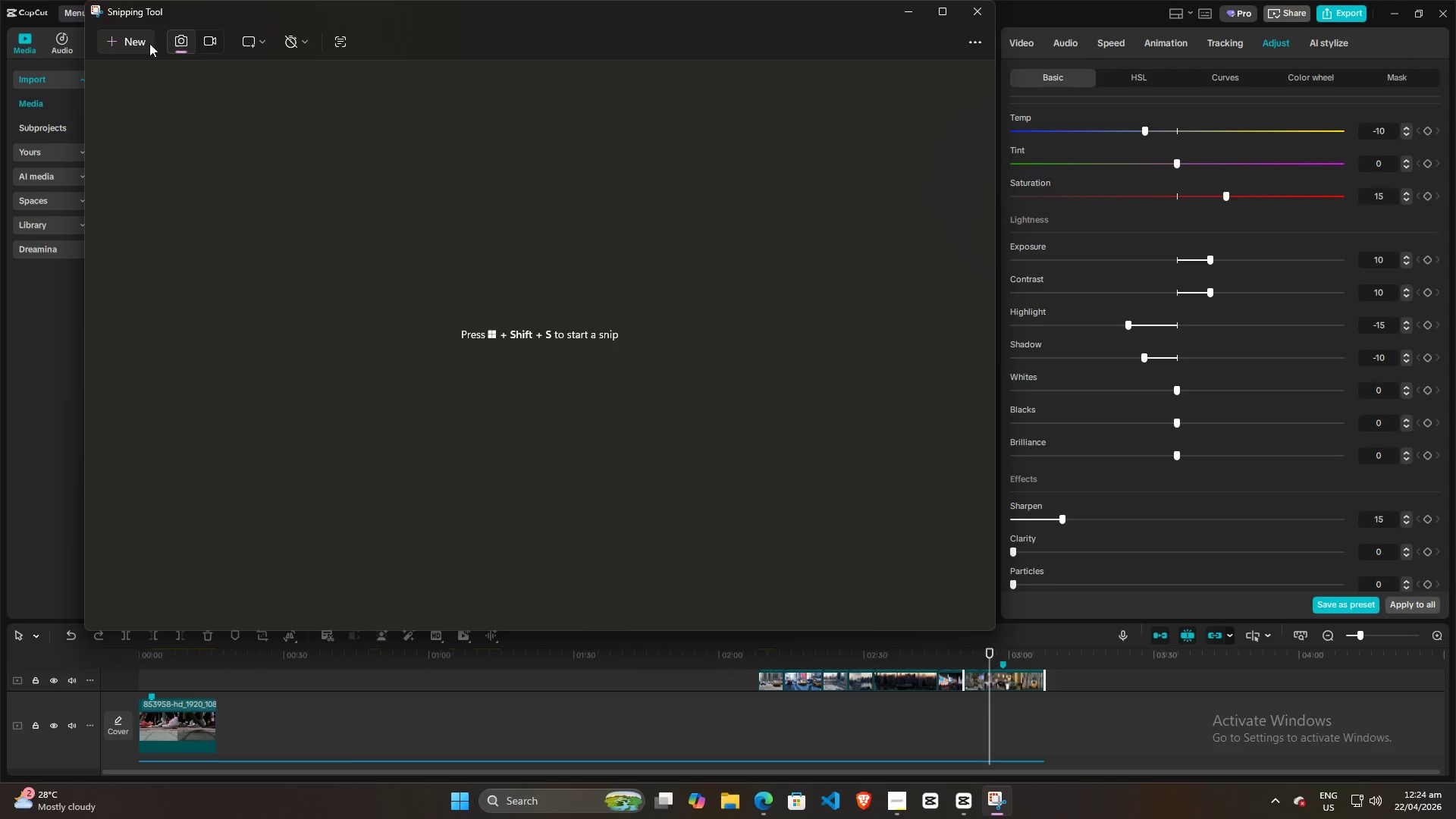 
left_click([122, 37])
 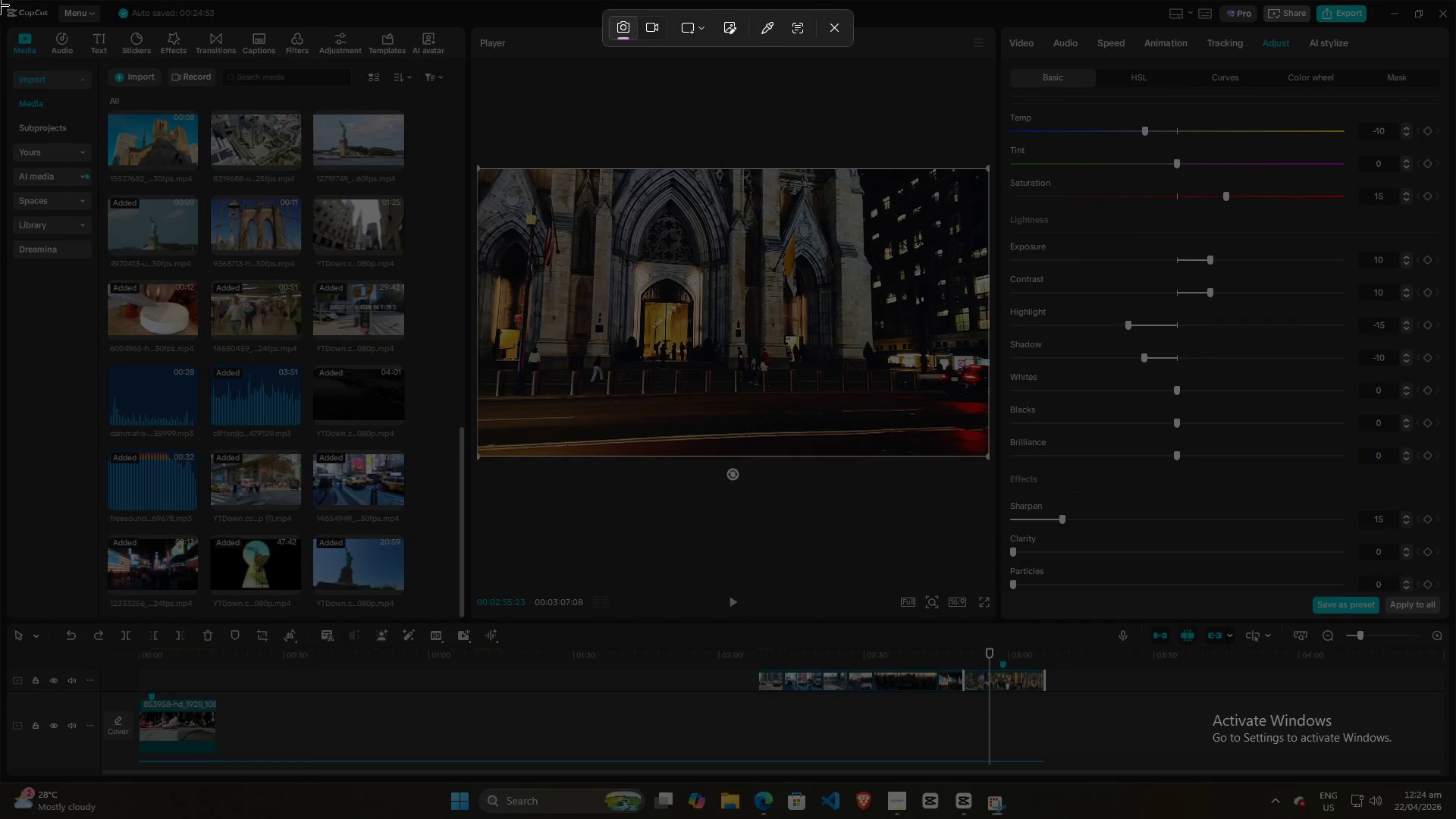 
left_click_drag(start_coordinate=[2, 14], to_coordinate=[1455, 704])
 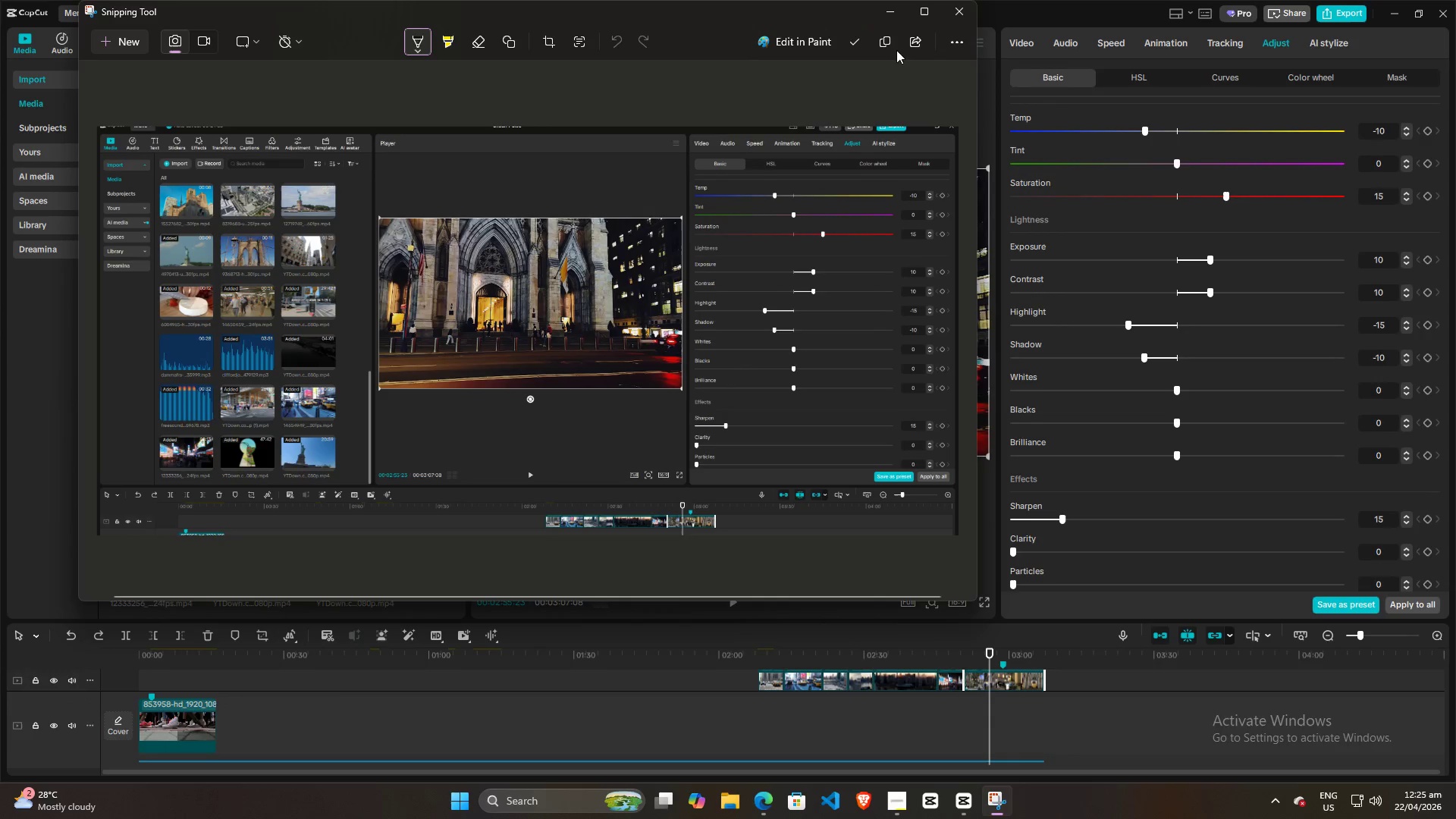 
left_click([858, 37])
 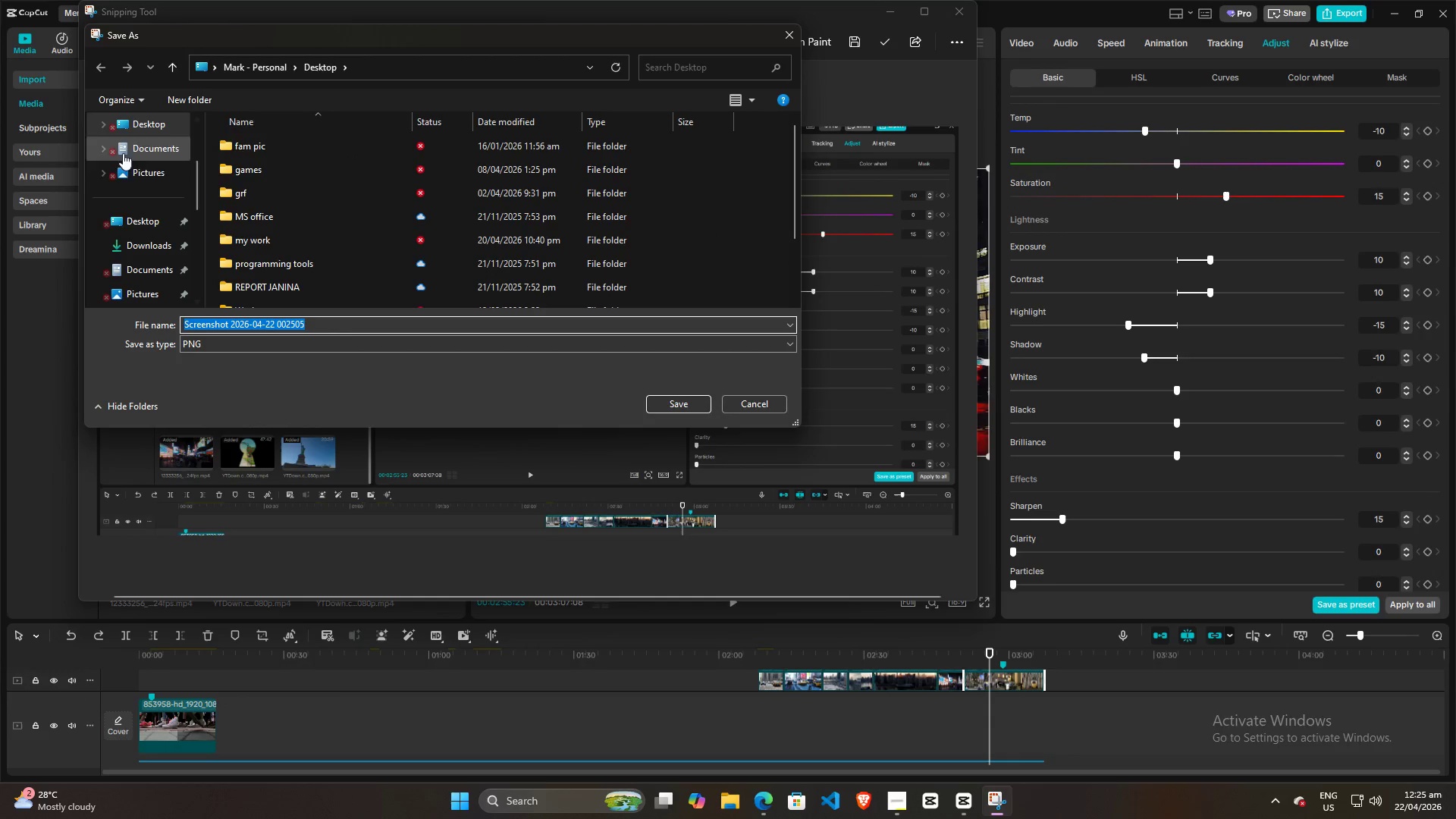 
left_click([151, 221])
 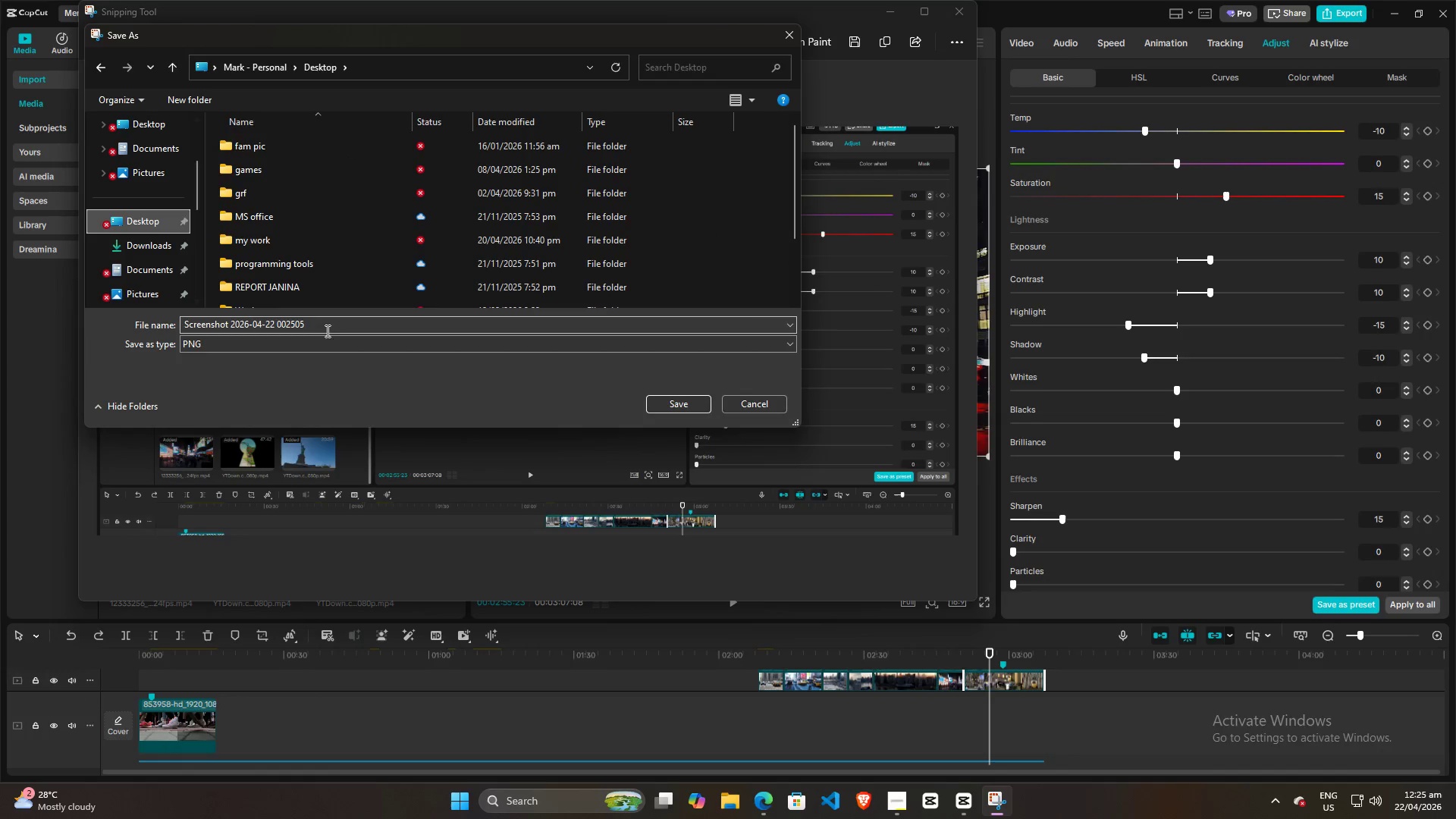 
left_click([328, 328])
 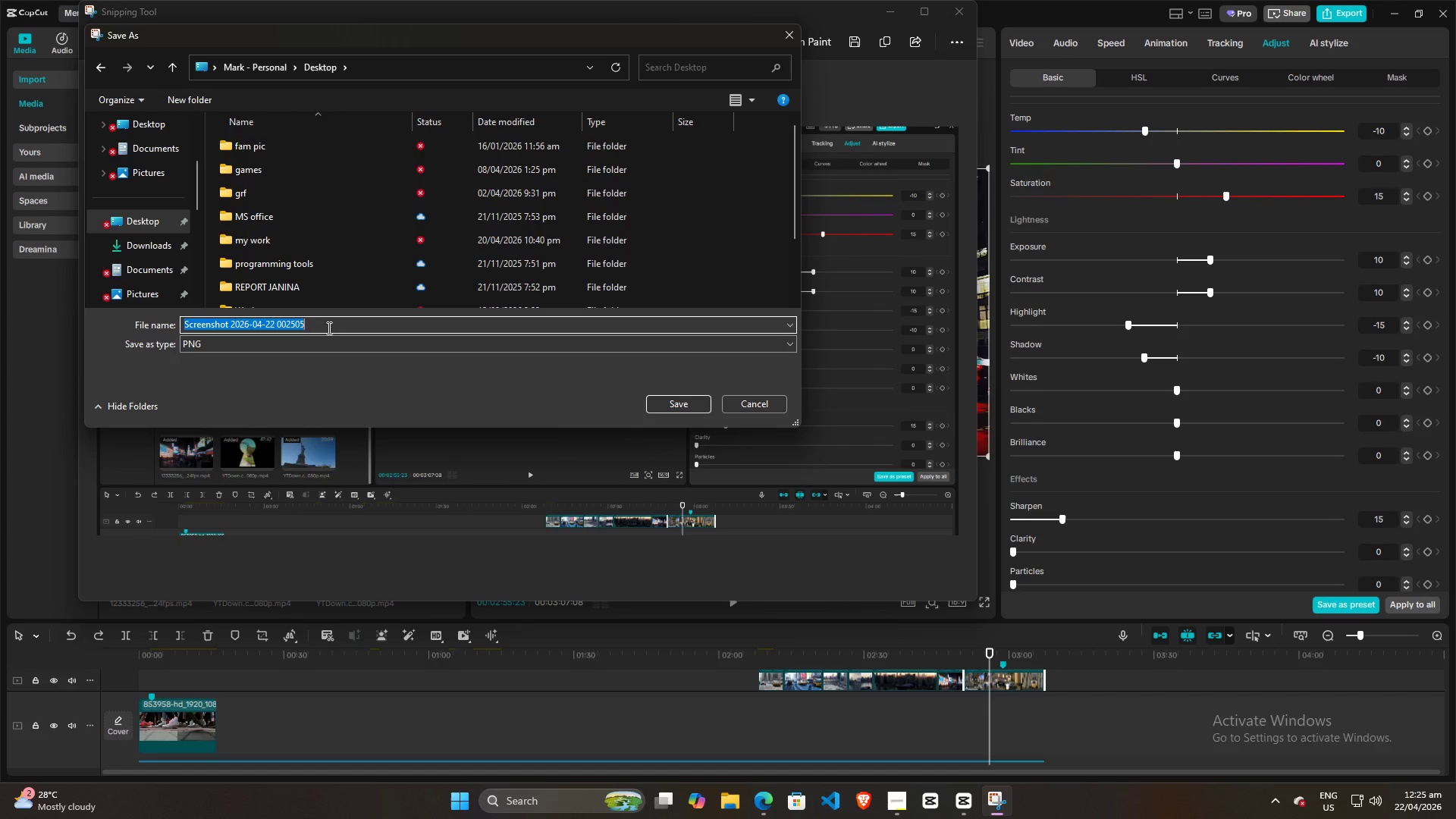 
type(color adjustment screenshot)
 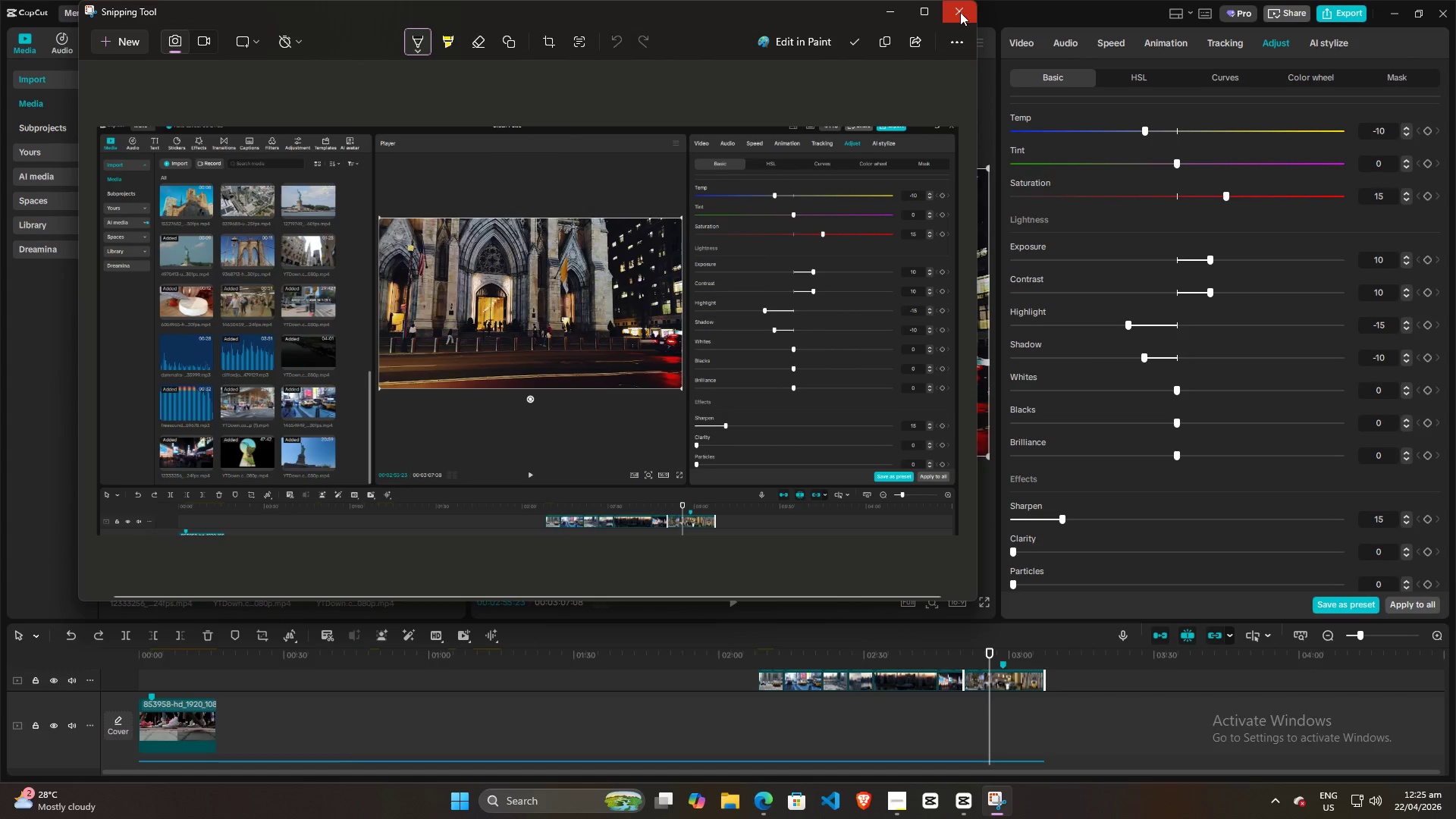 
left_click([960, 12])
 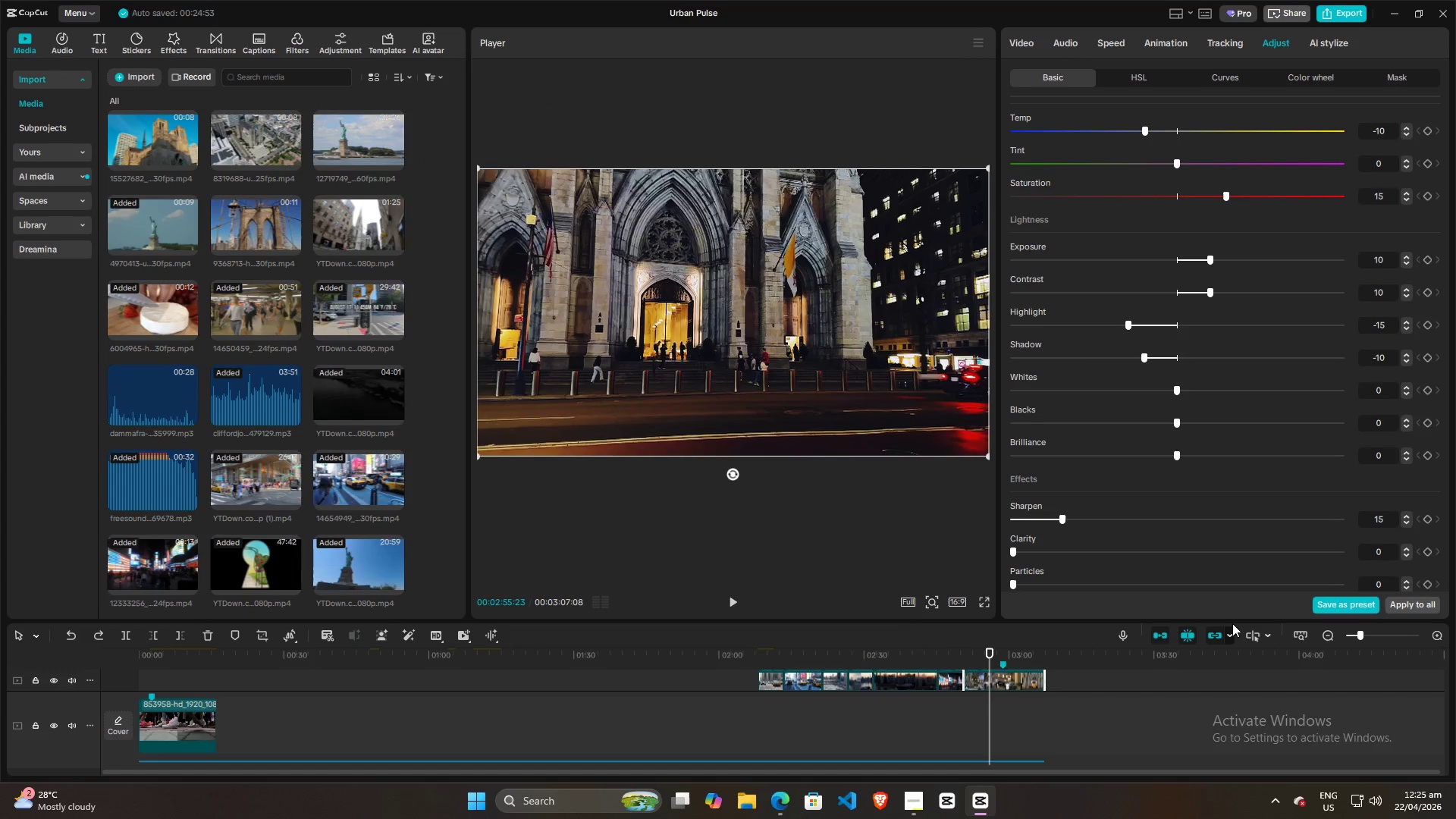 
left_click_drag(start_coordinate=[1232, 621], to_coordinate=[1245, 338])
 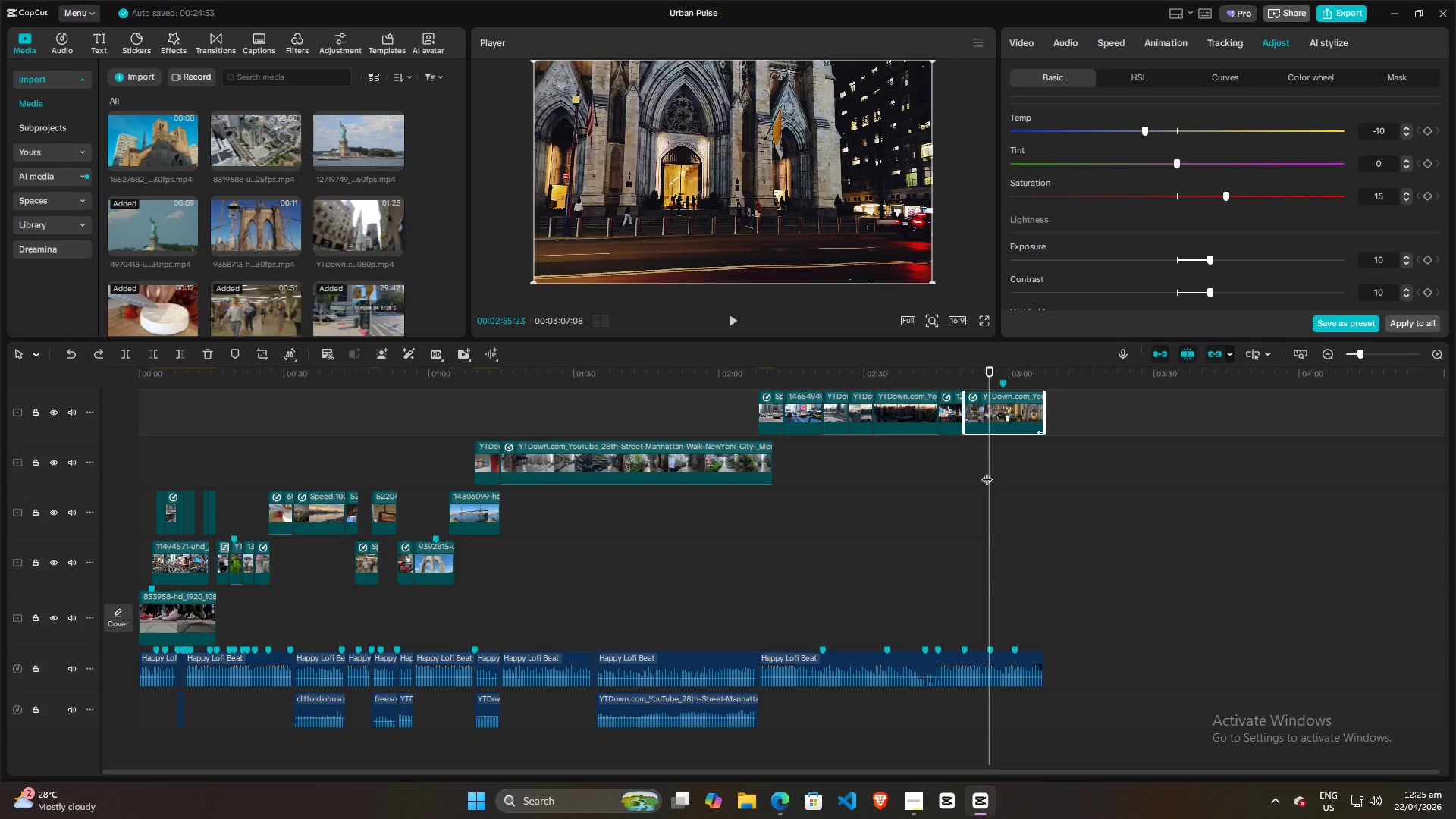 
left_click_drag(start_coordinate=[987, 472], to_coordinate=[0, 473])
 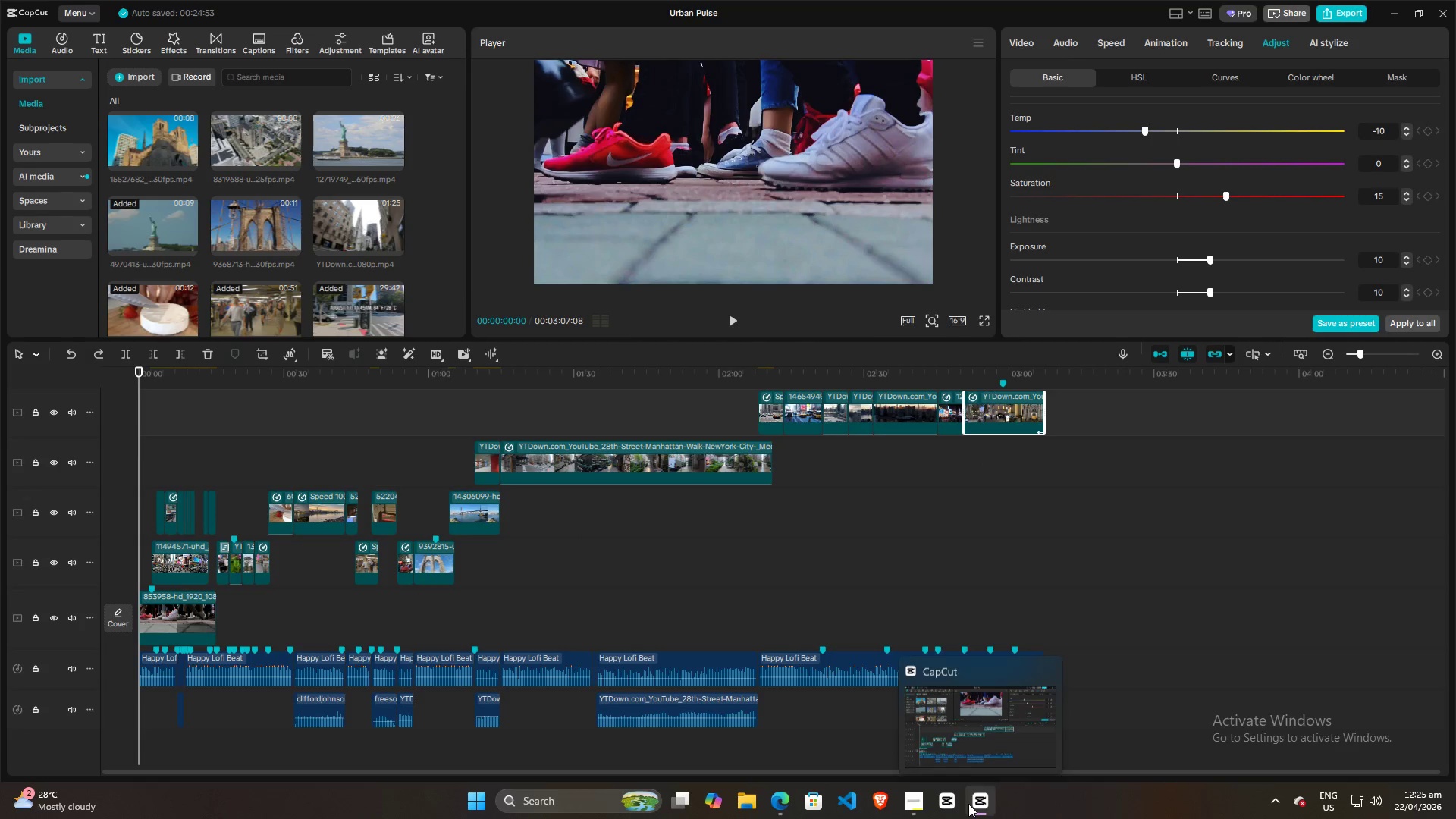 
left_click([918, 800])